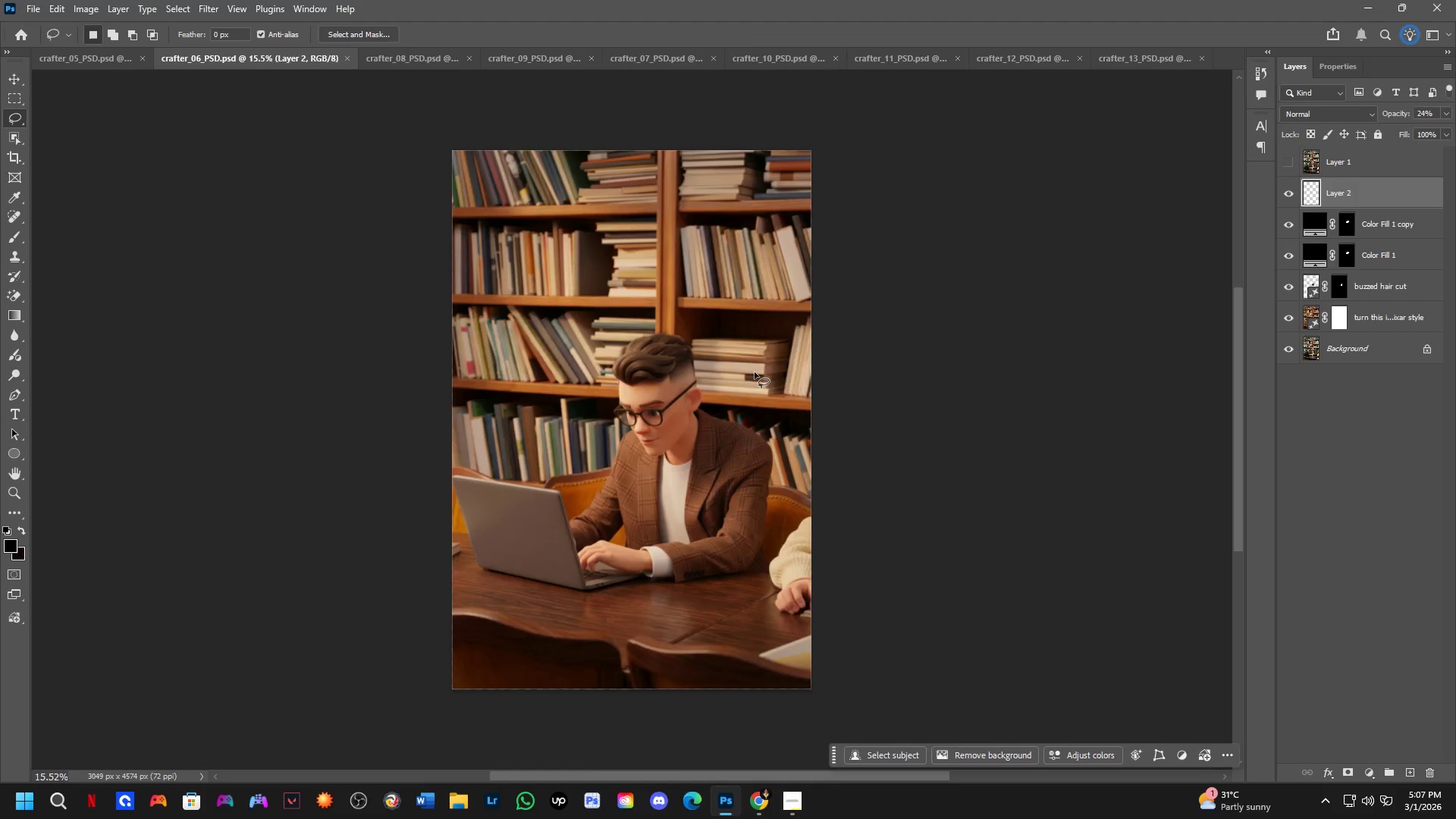 
key(Control+Tab)
 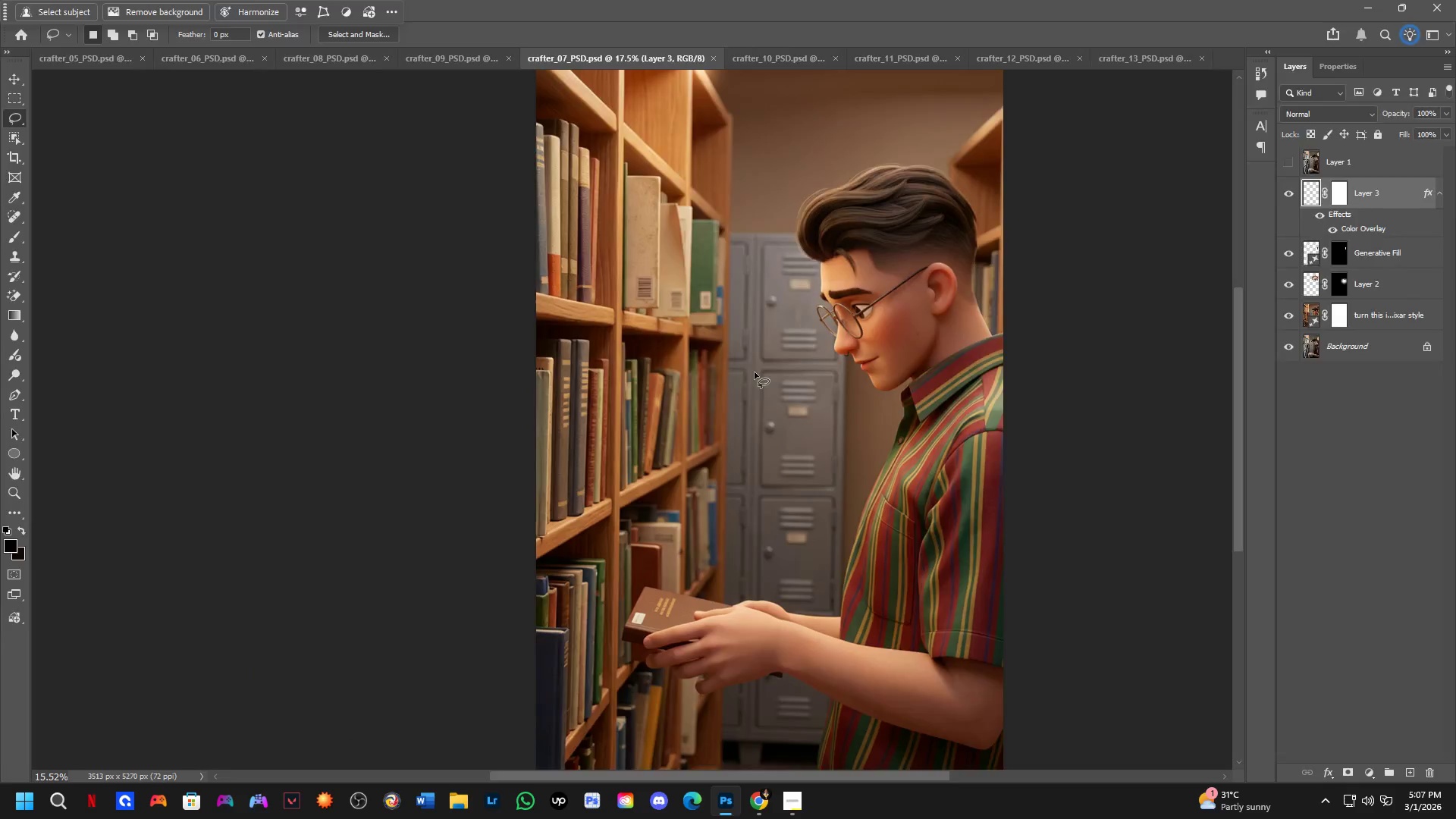 
key(Tab)
 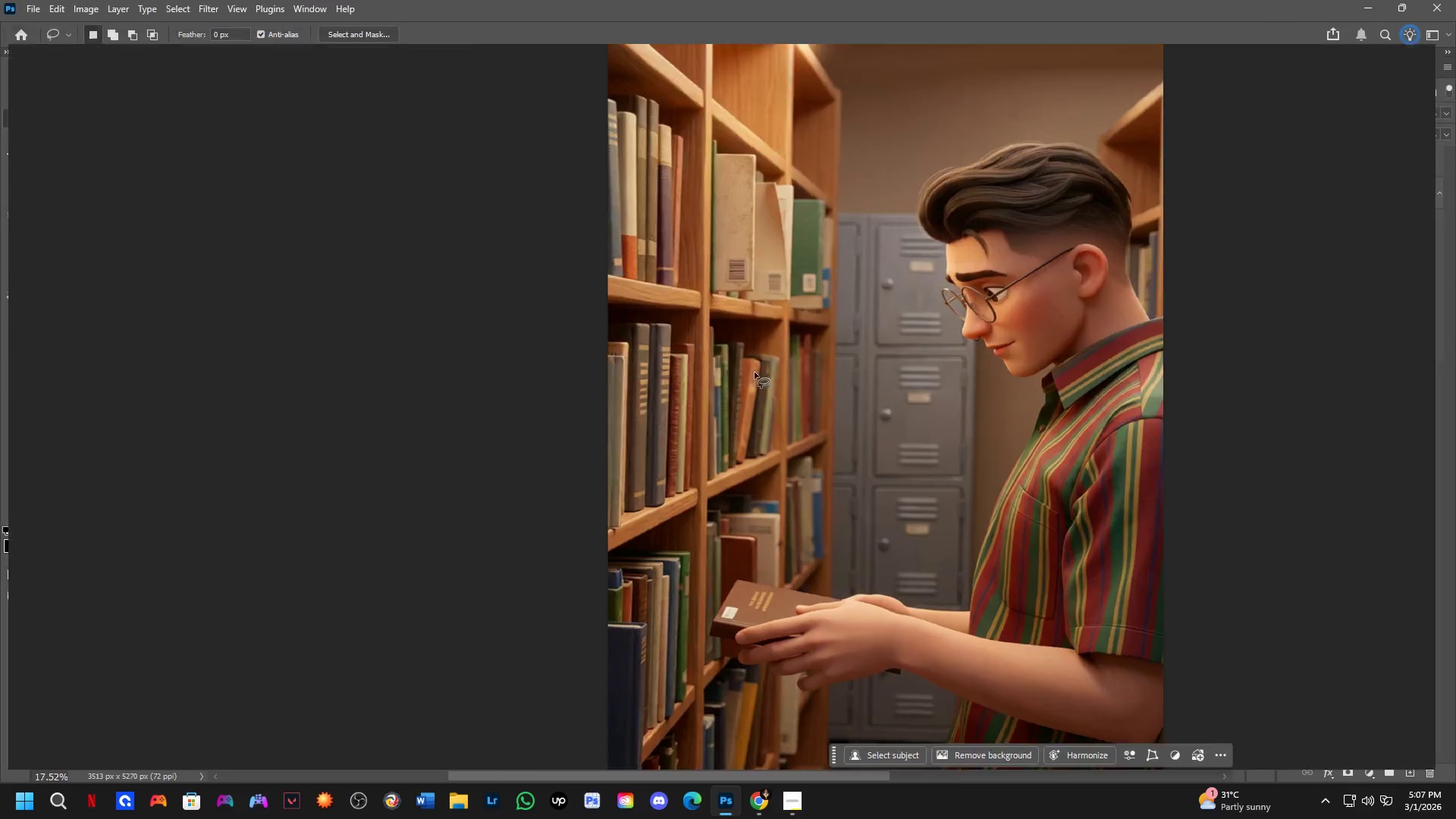 
key(Control+Tab)
 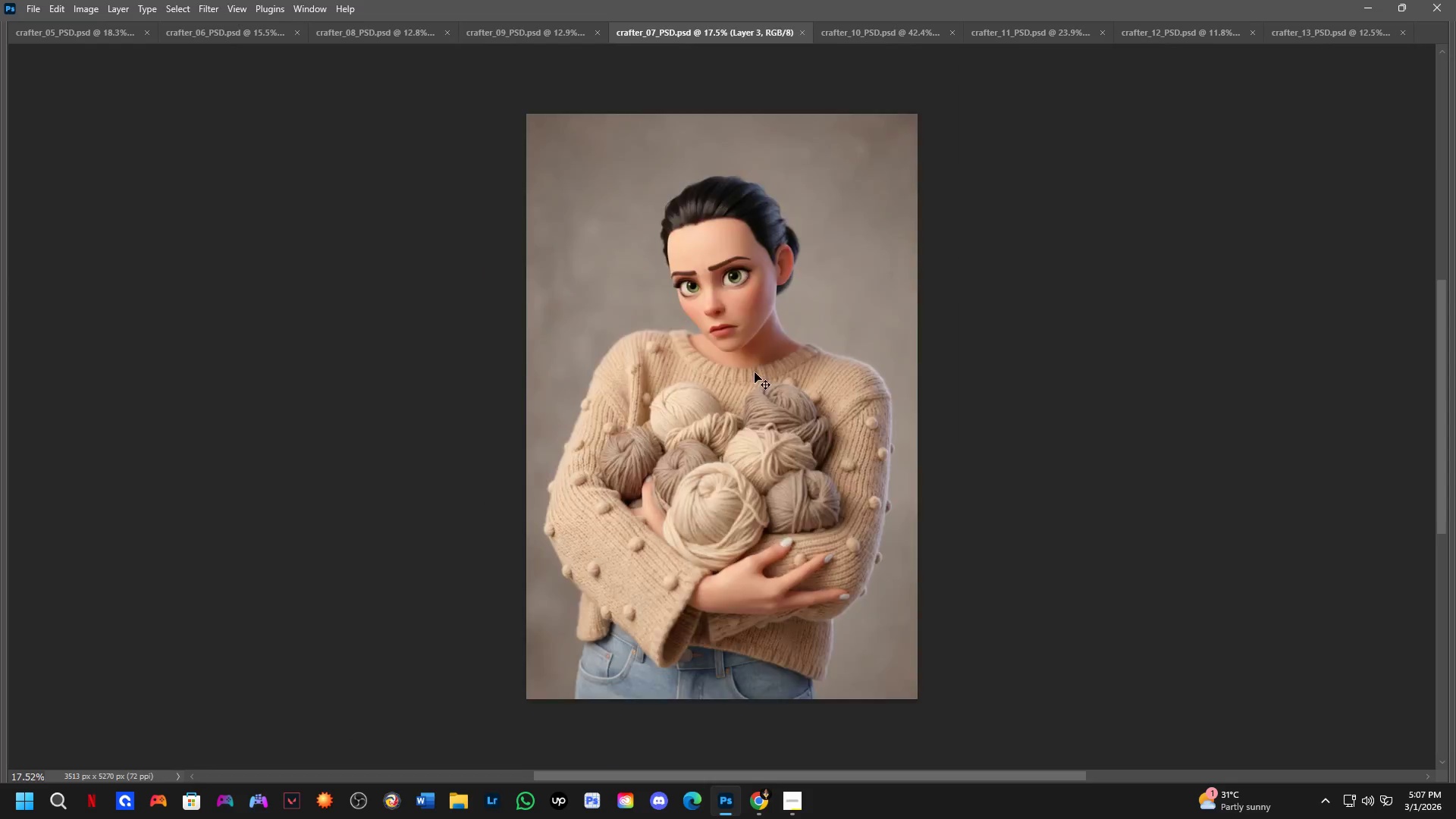 
key(Control+Tab)
 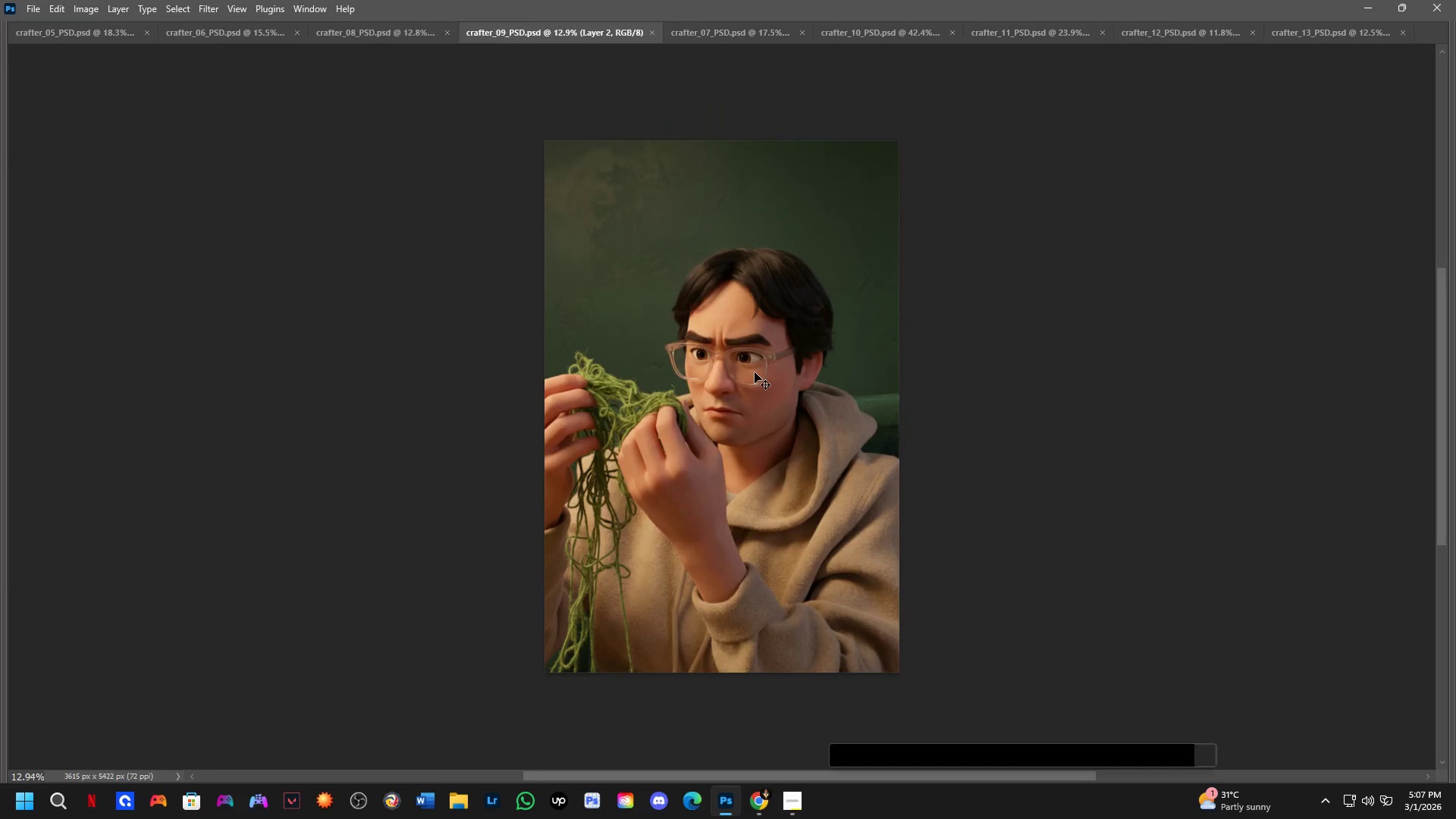 
key(Control+Tab)
 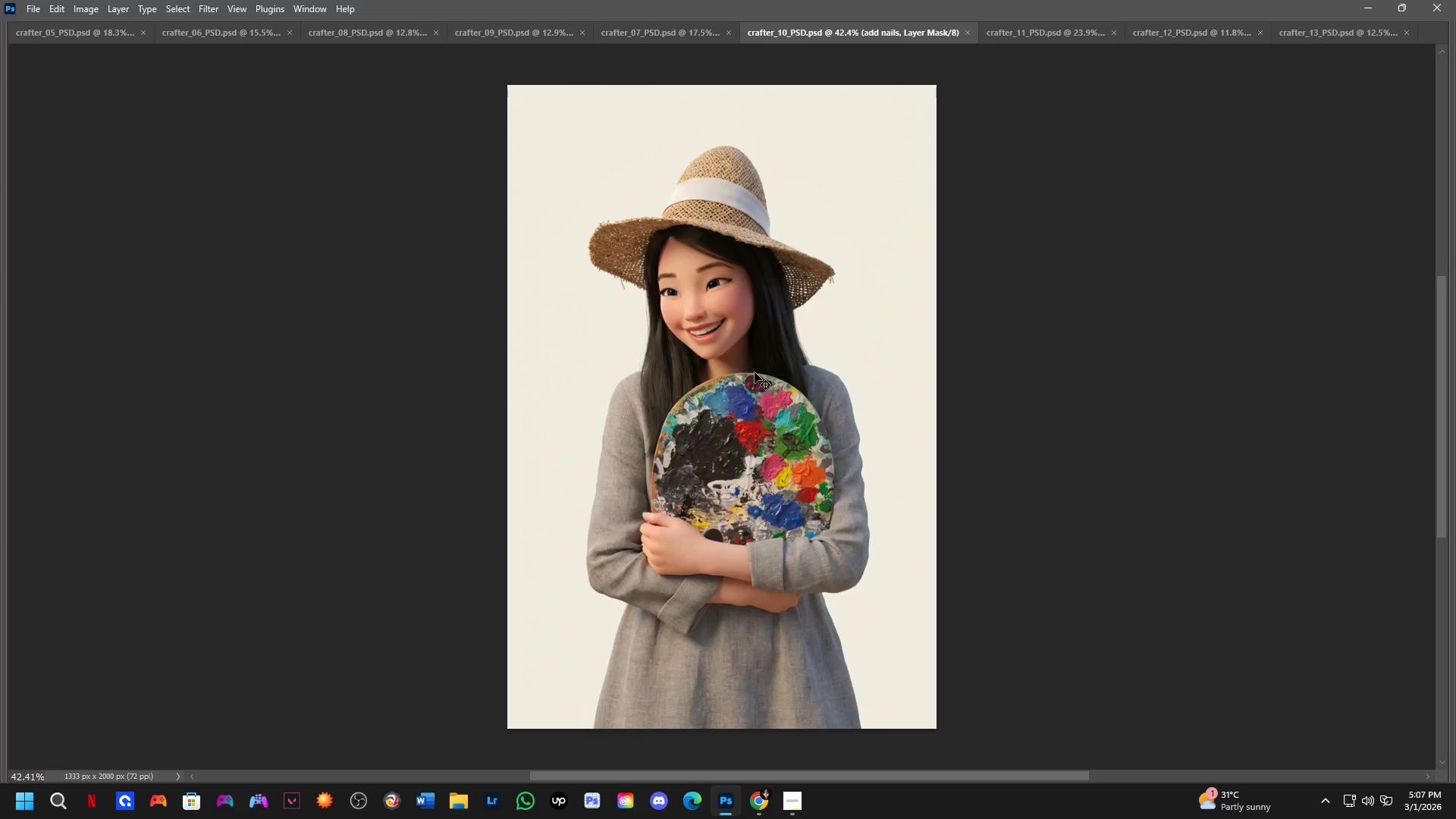 
key(Control+Tab)
 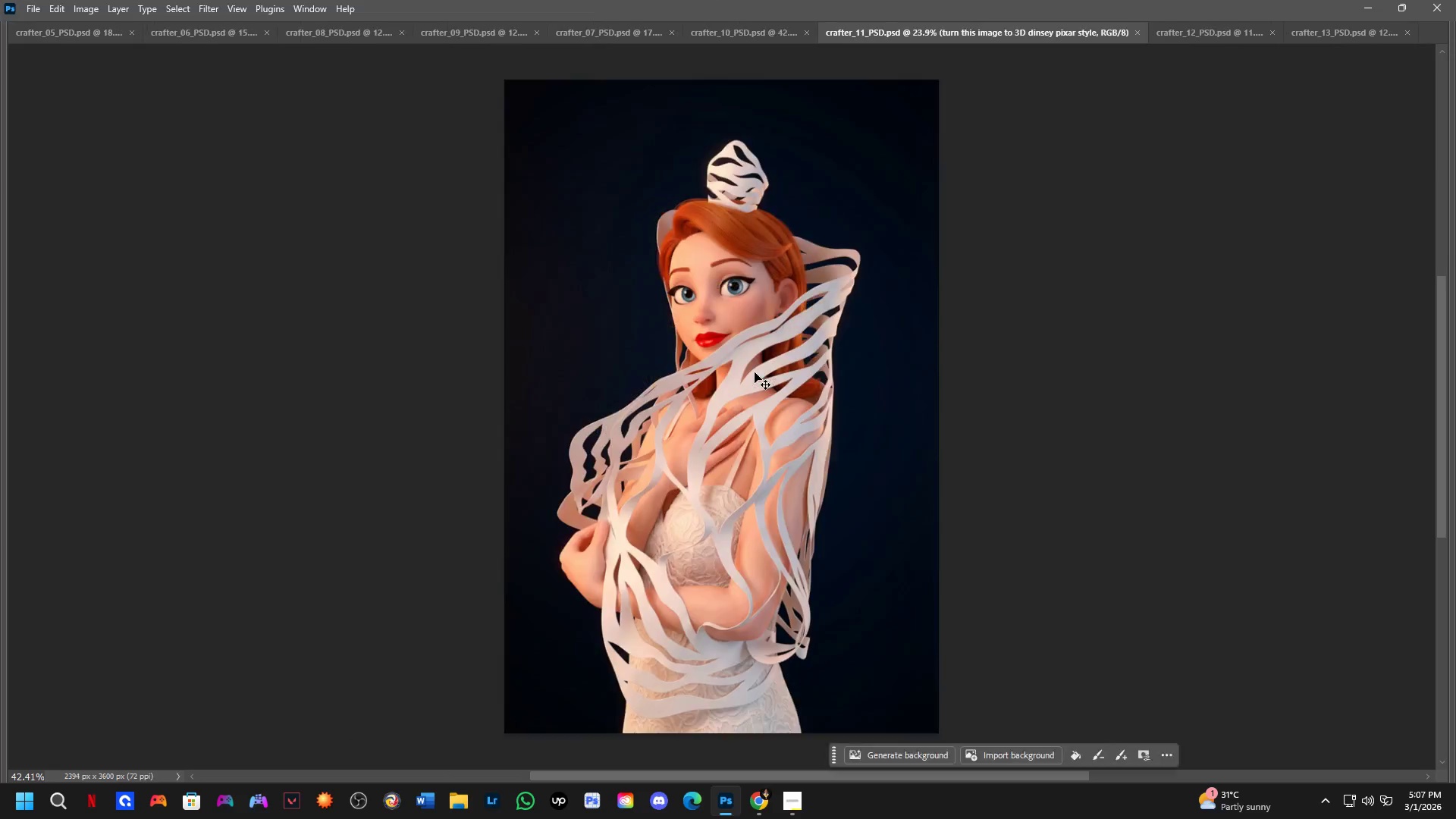 
key(Control+Tab)
 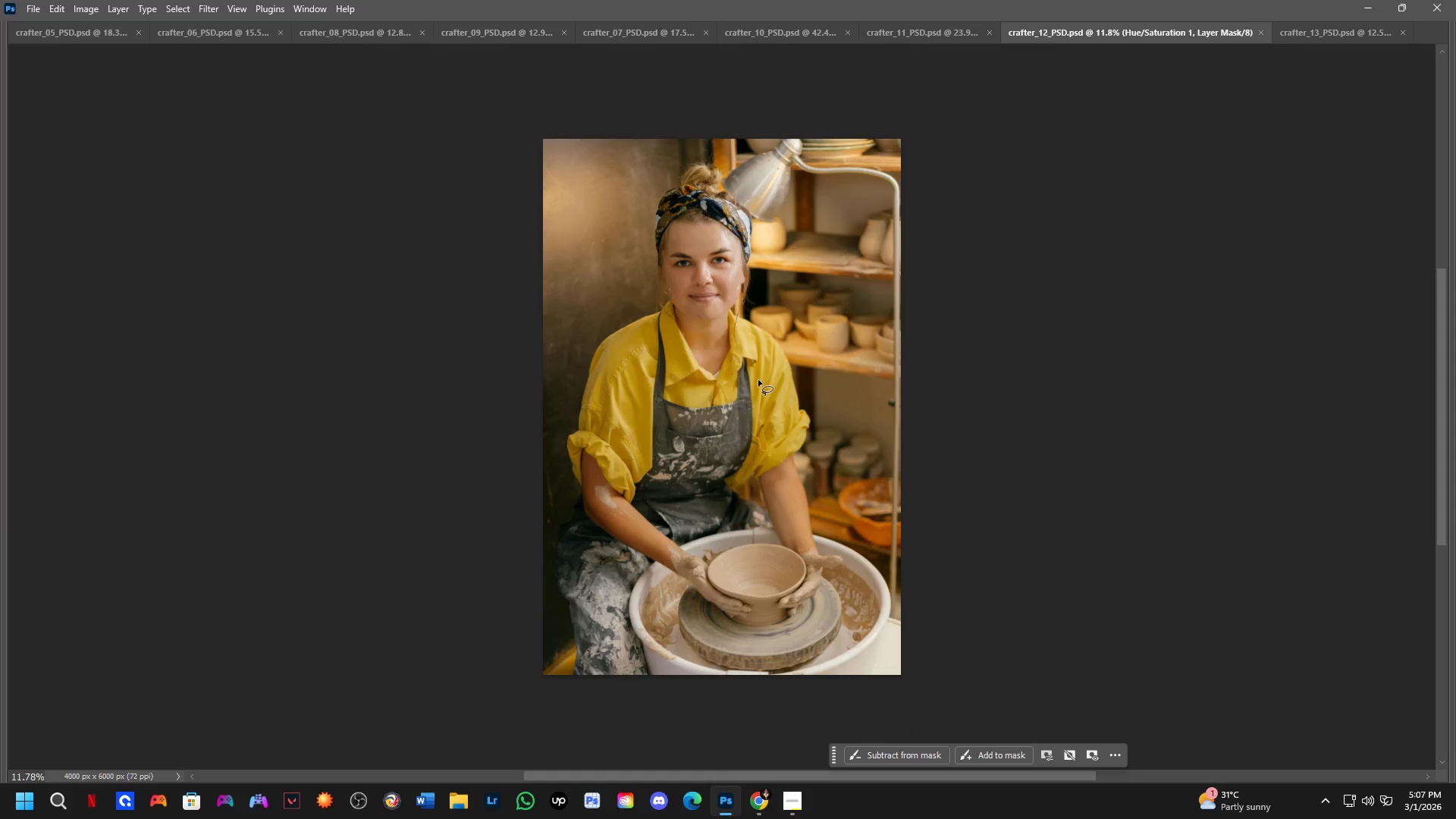 
key(Tab)
 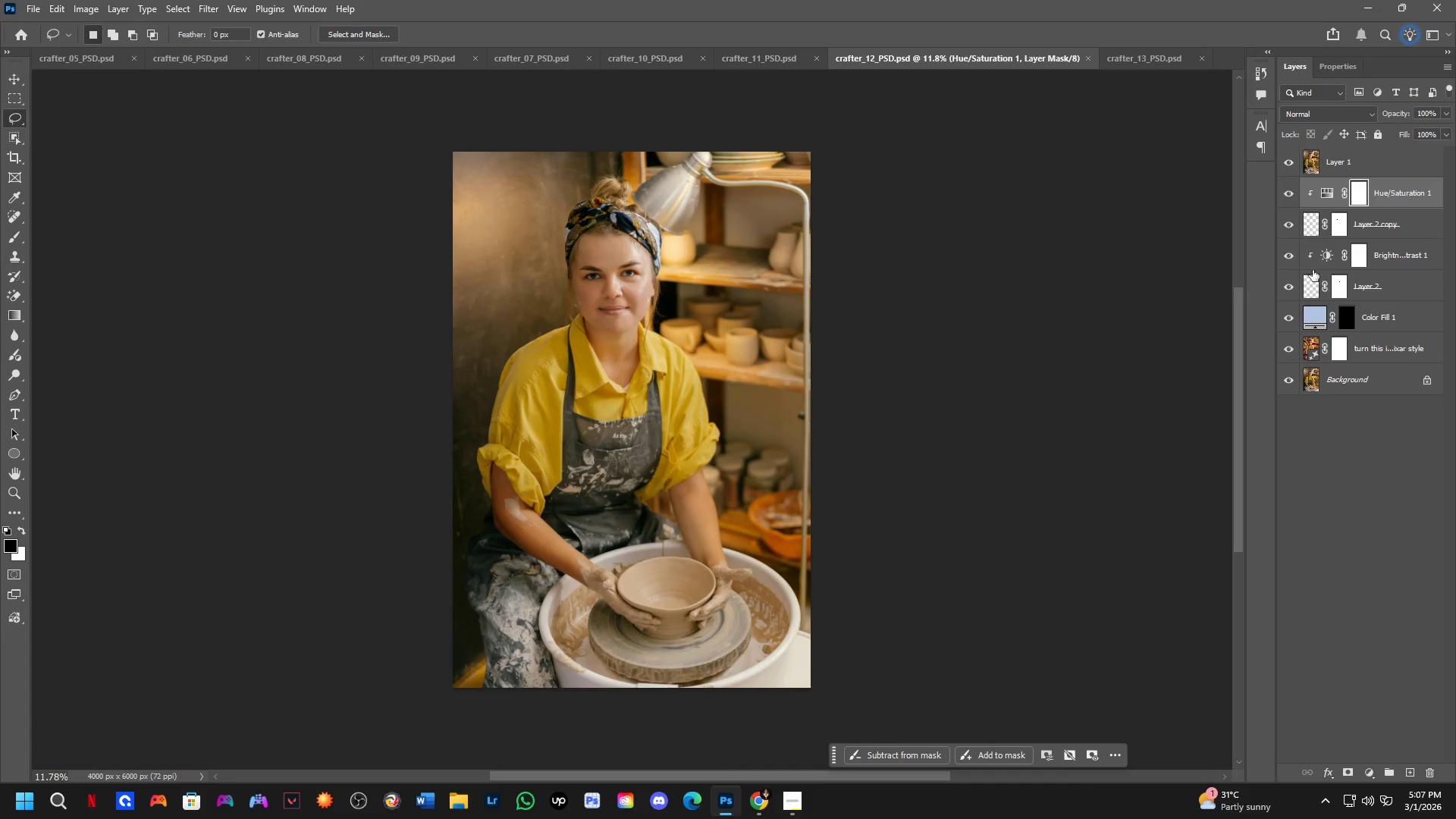 
left_click([1285, 161])
 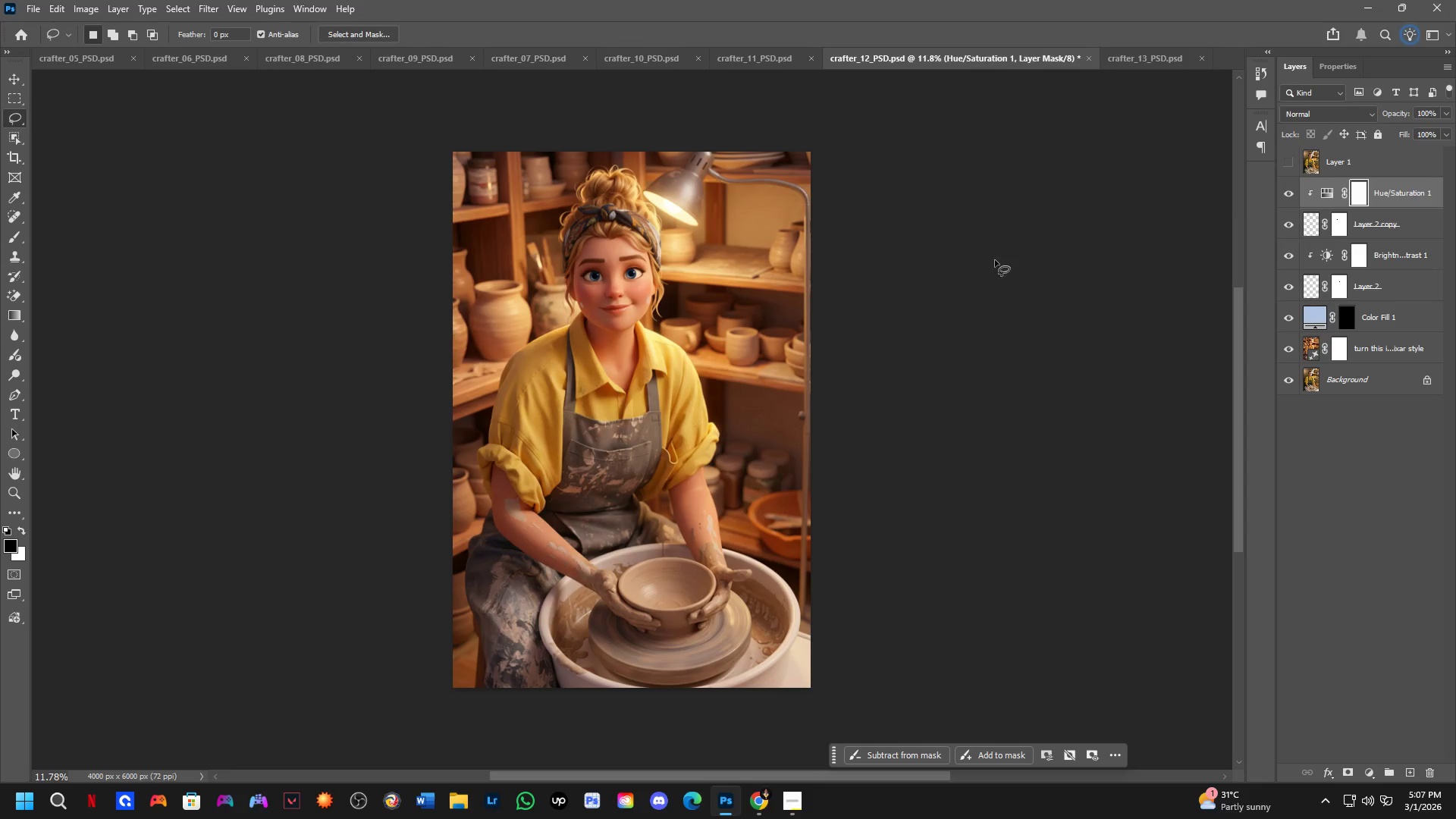 
hold_key(key=Space, duration=0.48)
 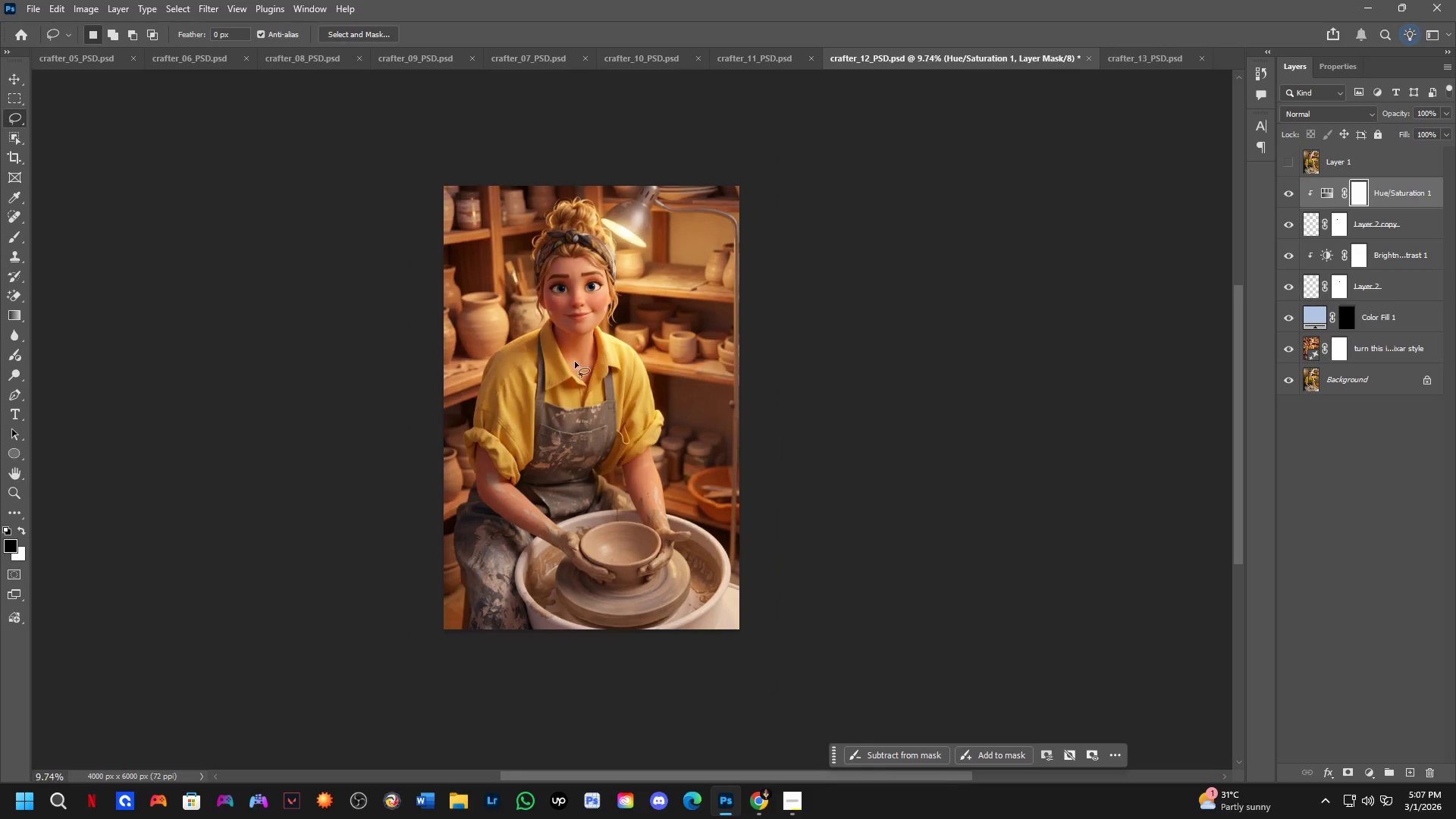 
left_click_drag(start_coordinate=[463, 360], to_coordinate=[426, 357])
 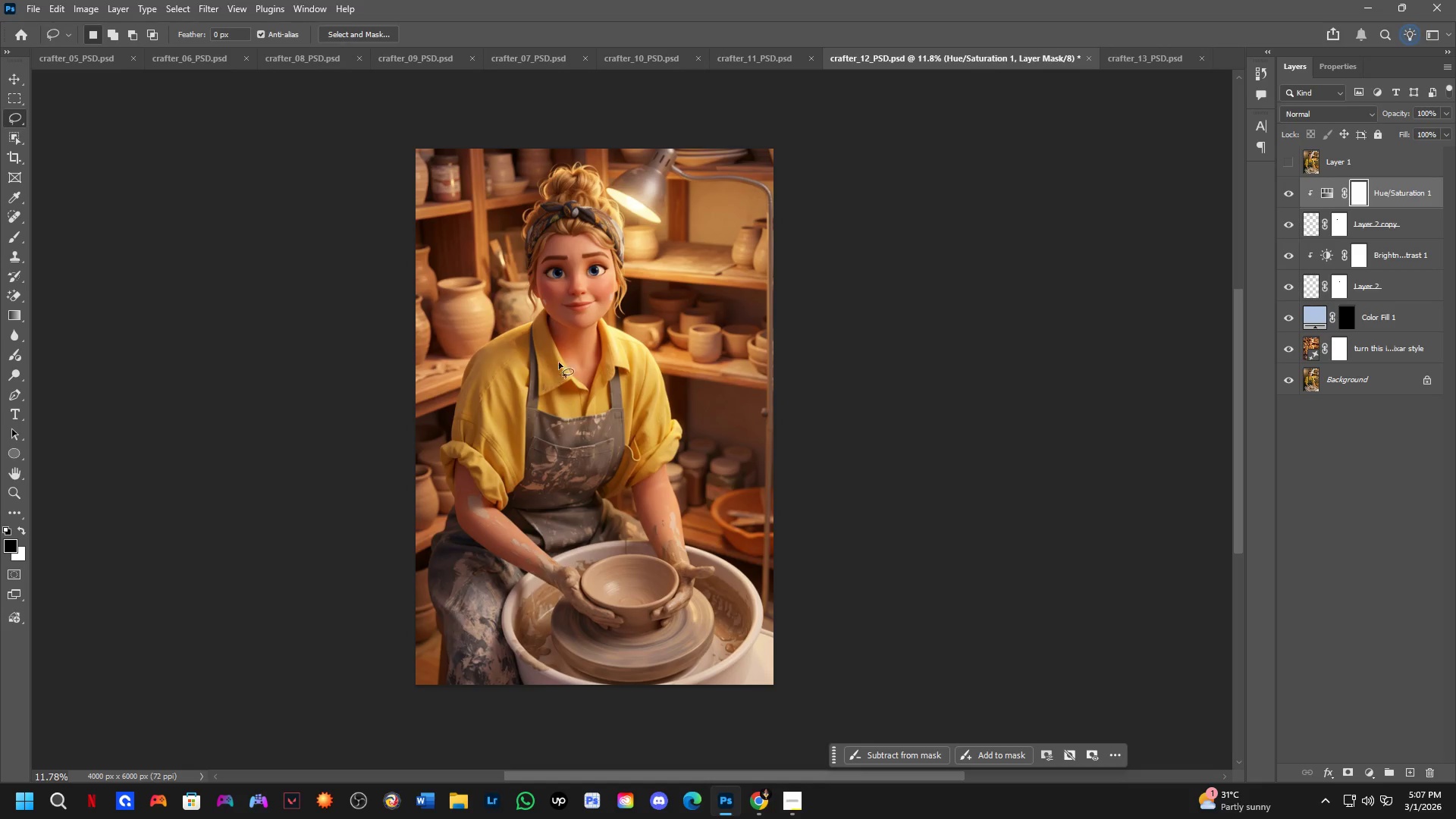 
scroll: coordinate [574, 362], scroll_direction: down, amount: 2.0
 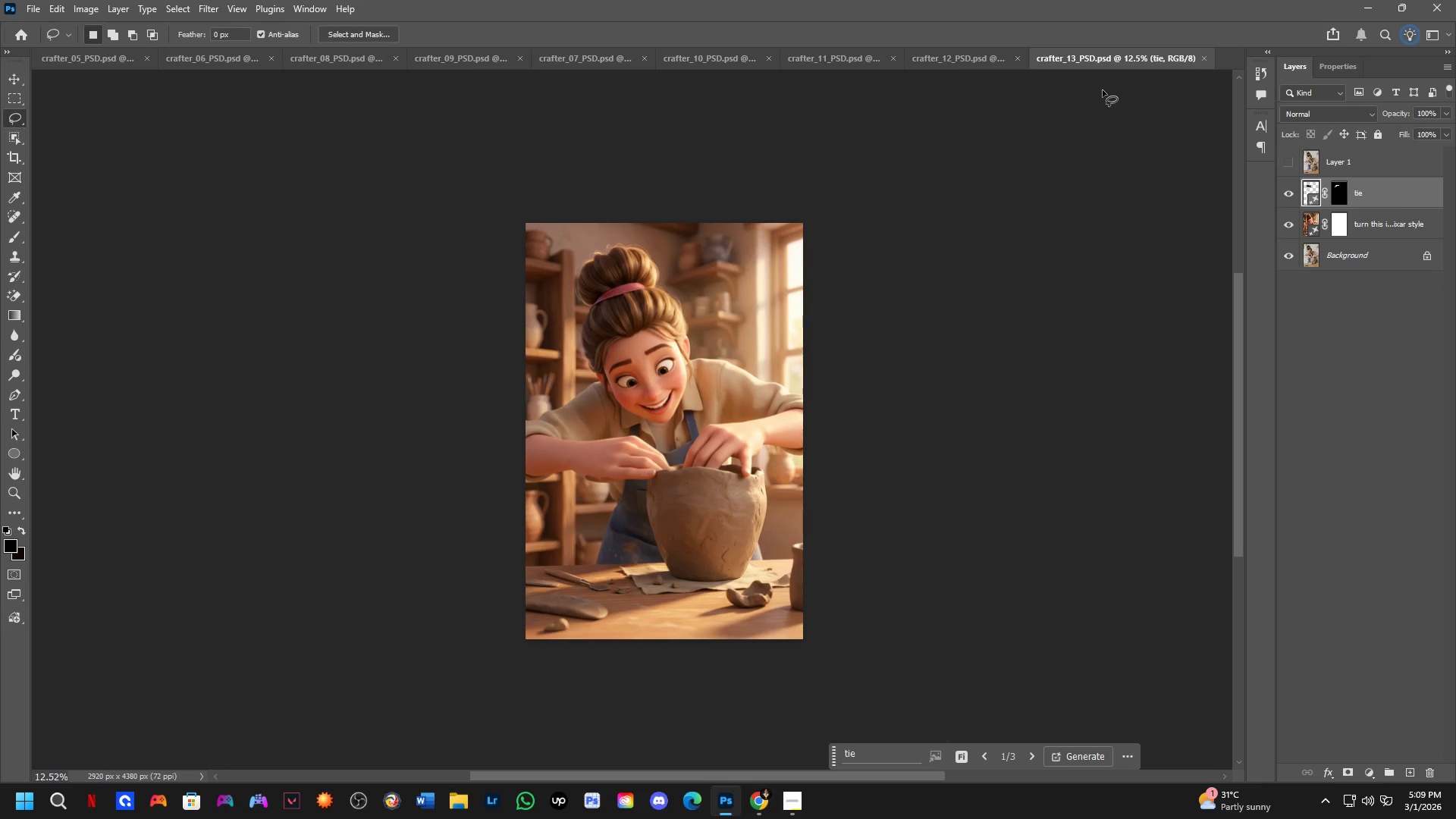 
wait(139.01)
 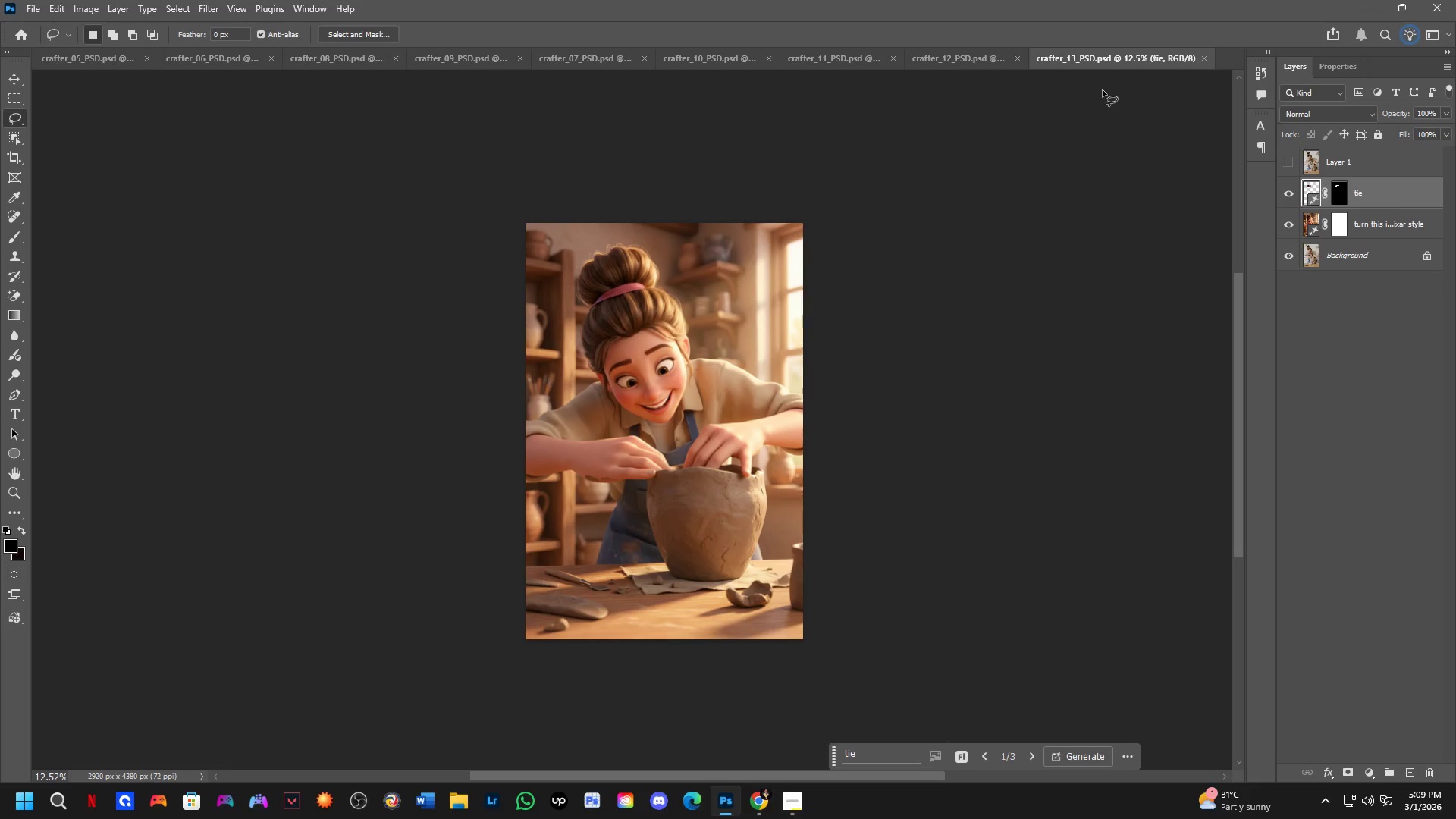 
key(Control+ControlLeft)
 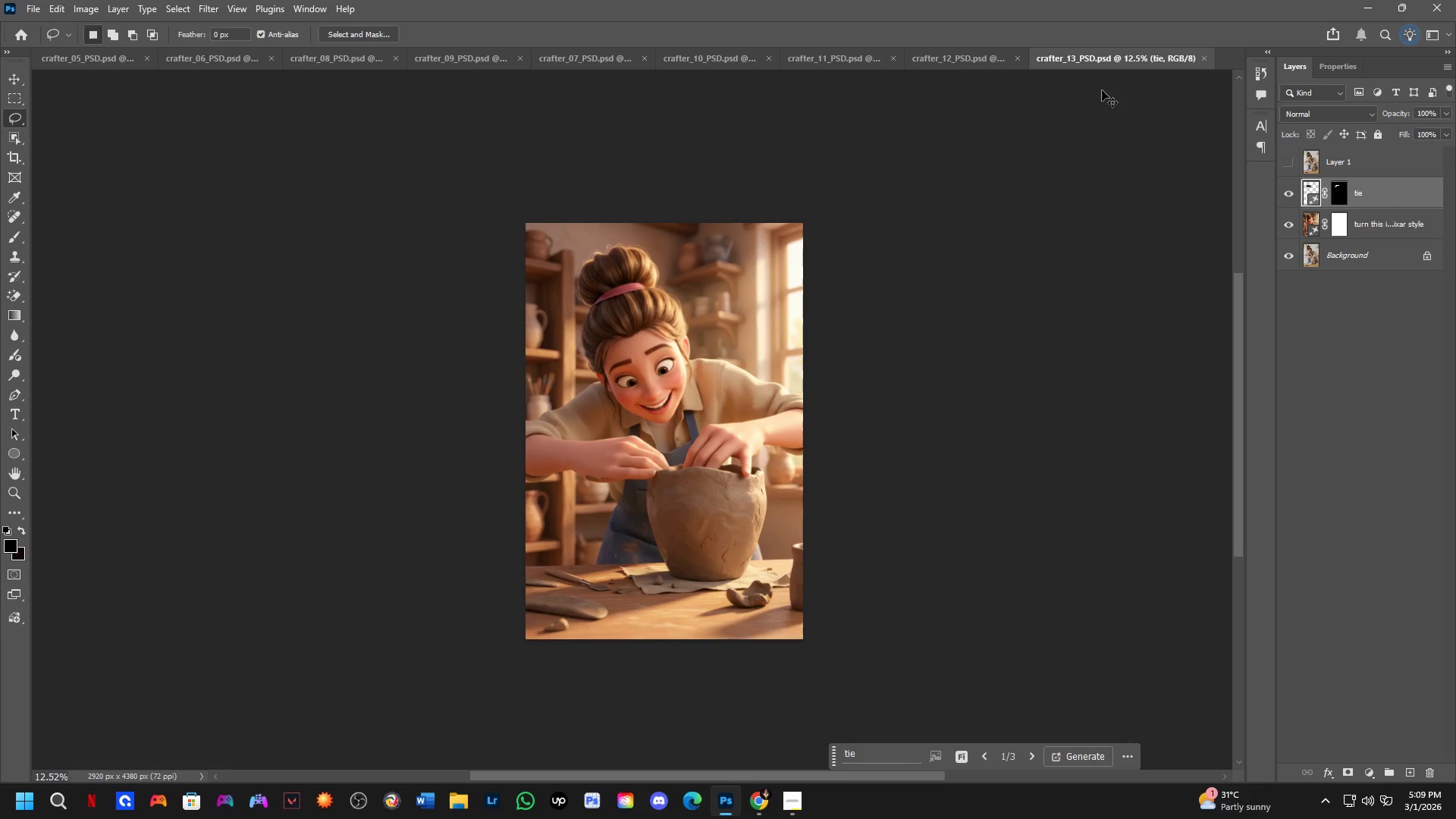 
key(Control+O)
 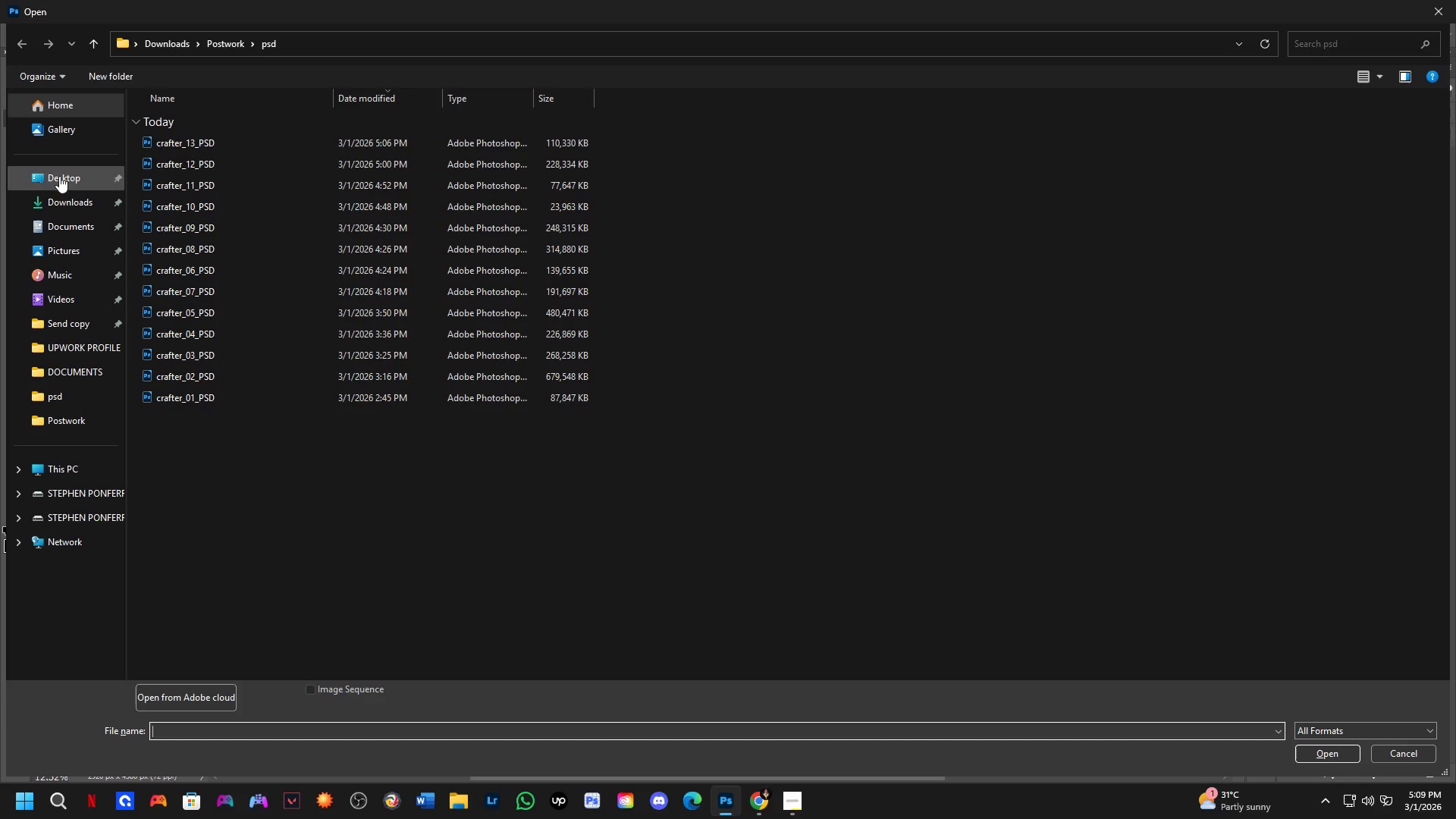 
left_click([75, 191])
 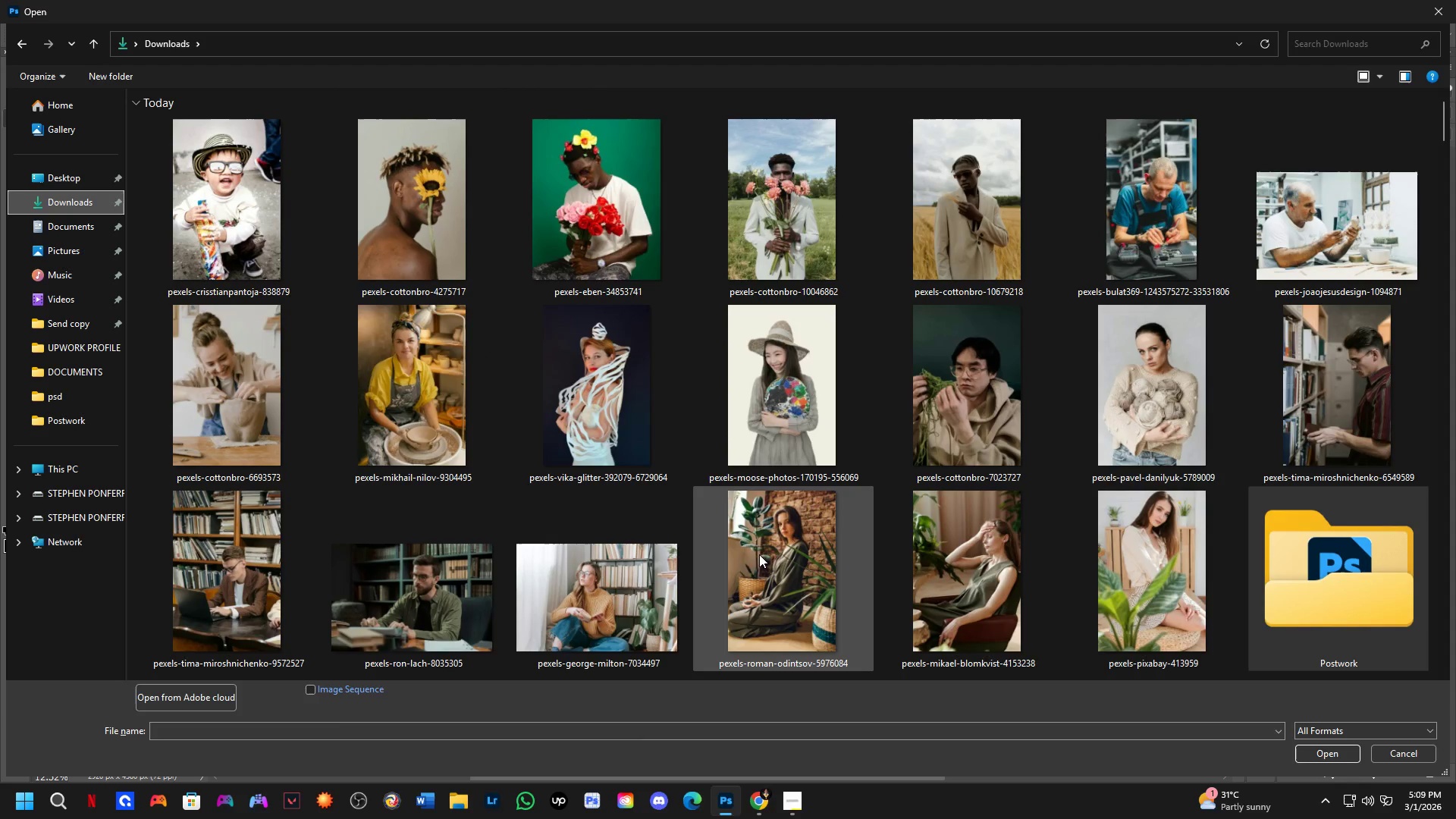 
scroll: coordinate [800, 487], scroll_direction: down, amount: 1.0
 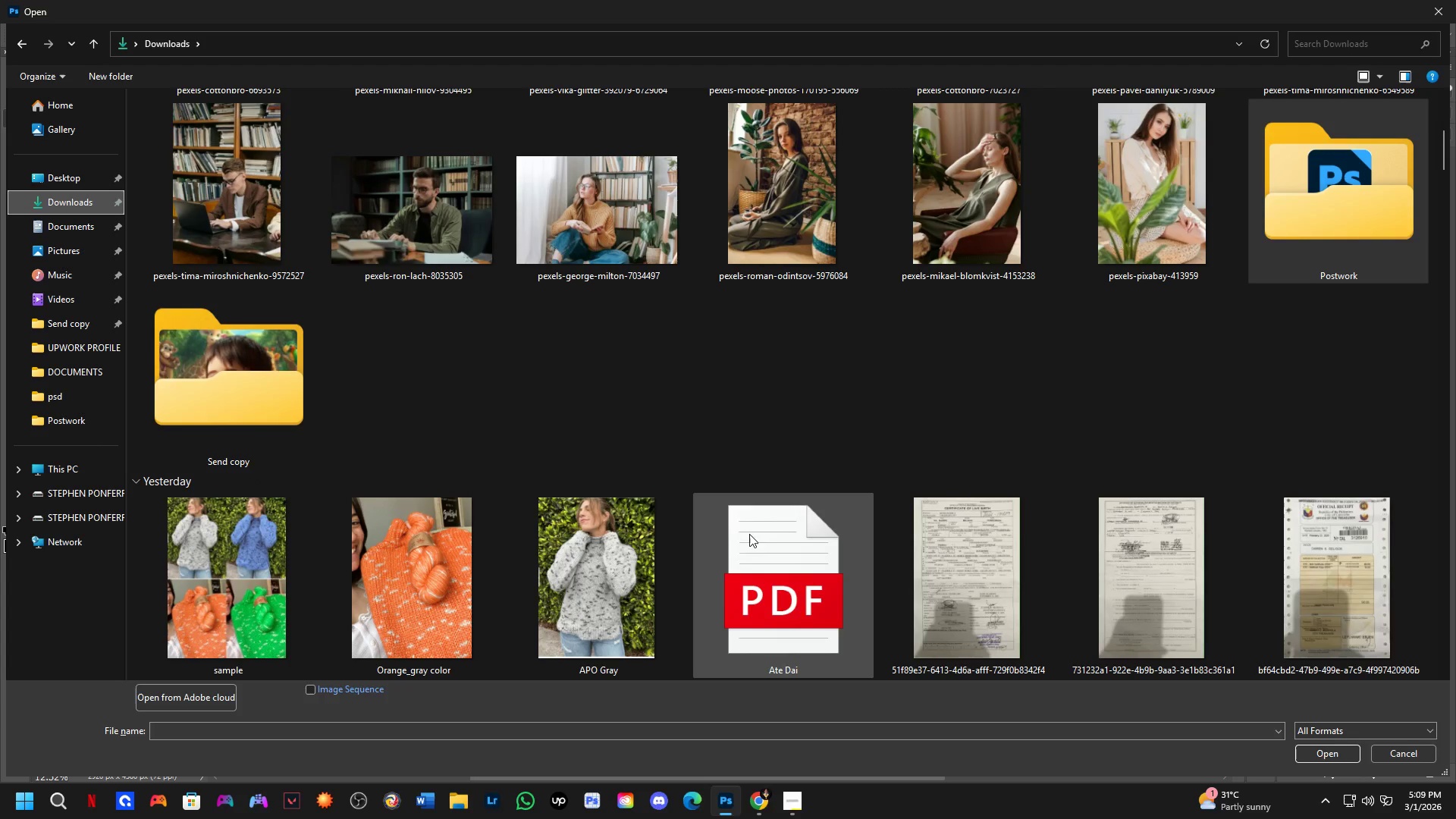 
scroll: coordinate [730, 501], scroll_direction: up, amount: 1.0
 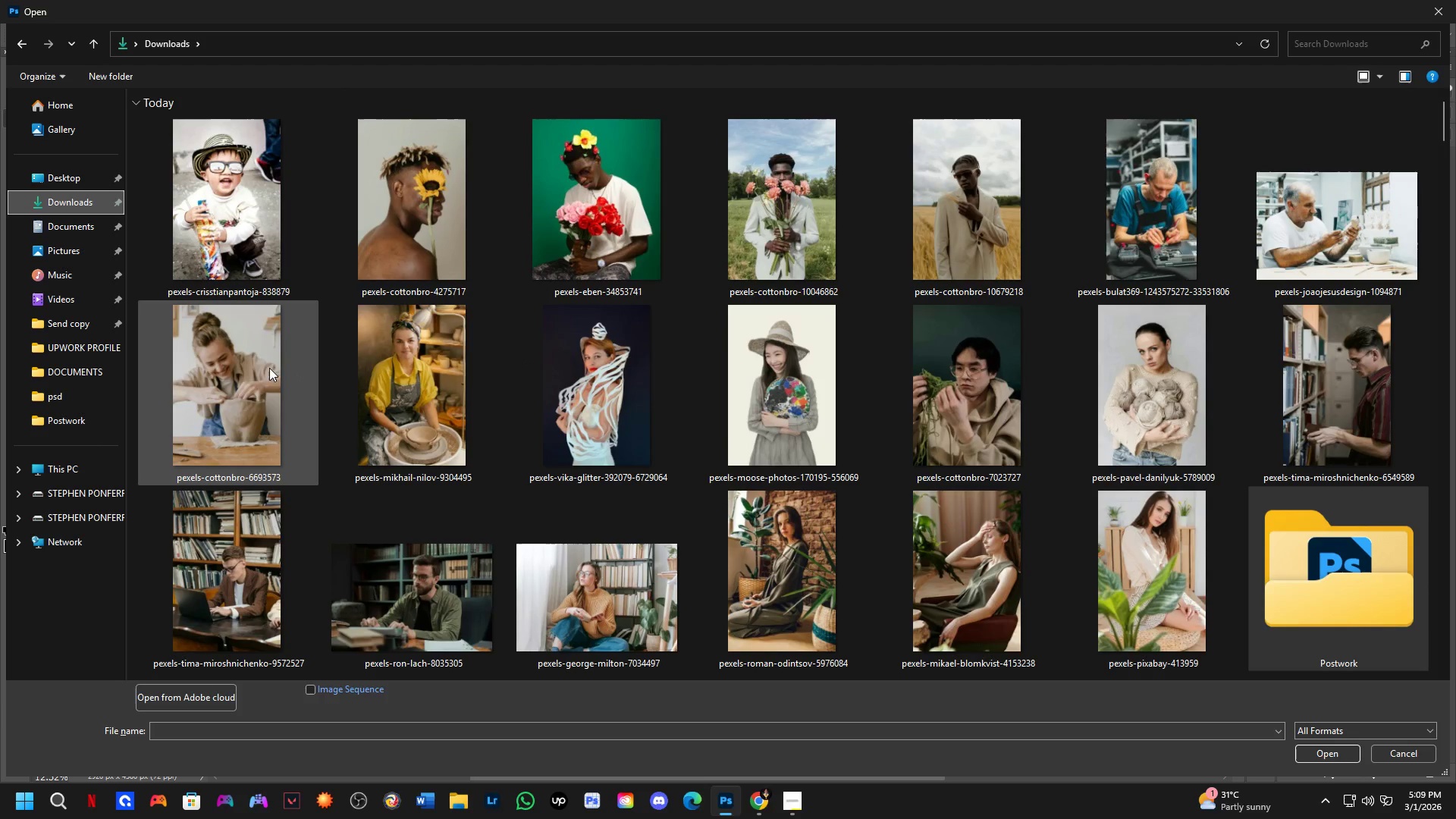 
left_click([1316, 203])
 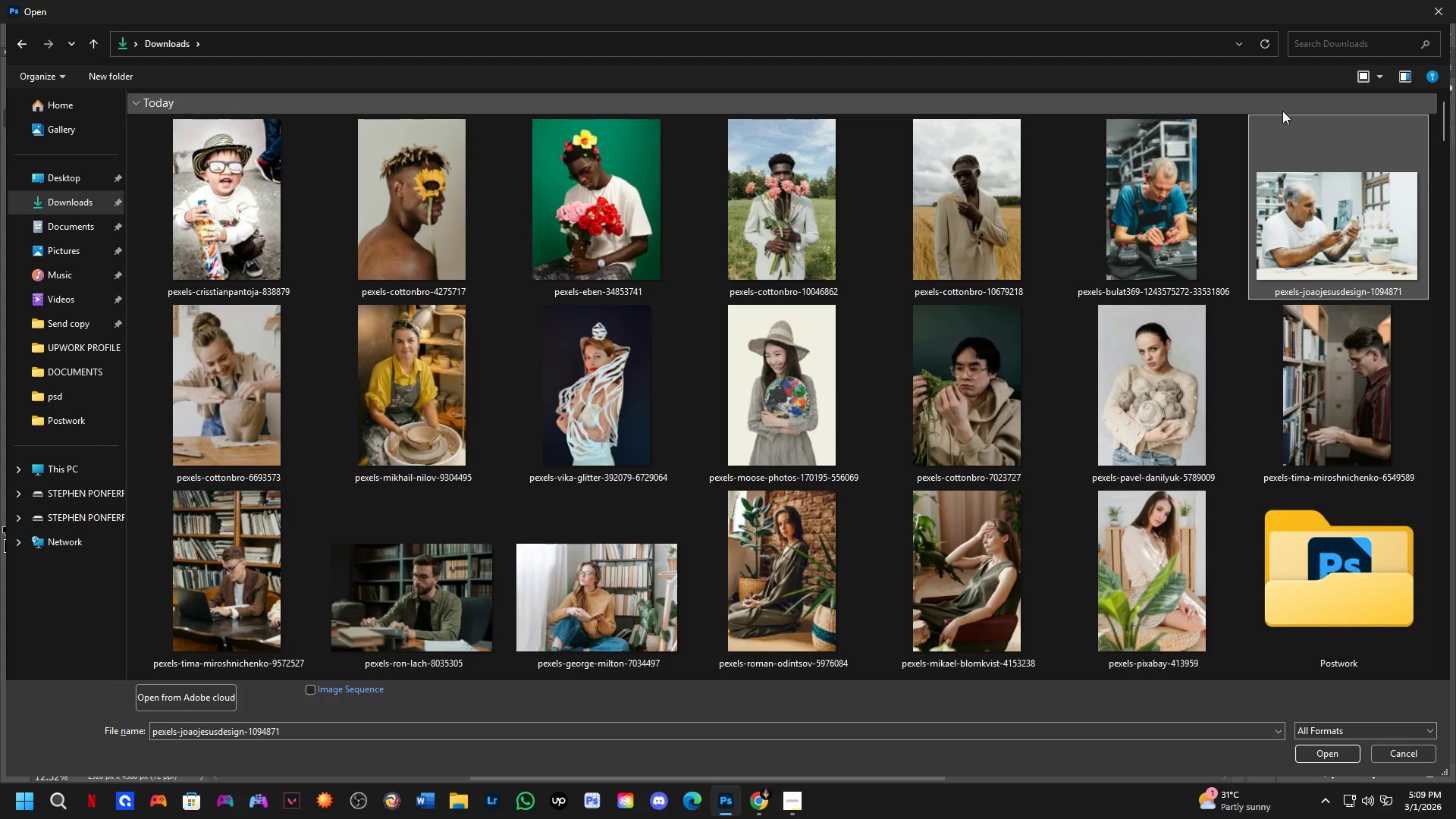 
key(NumpadEnter)
 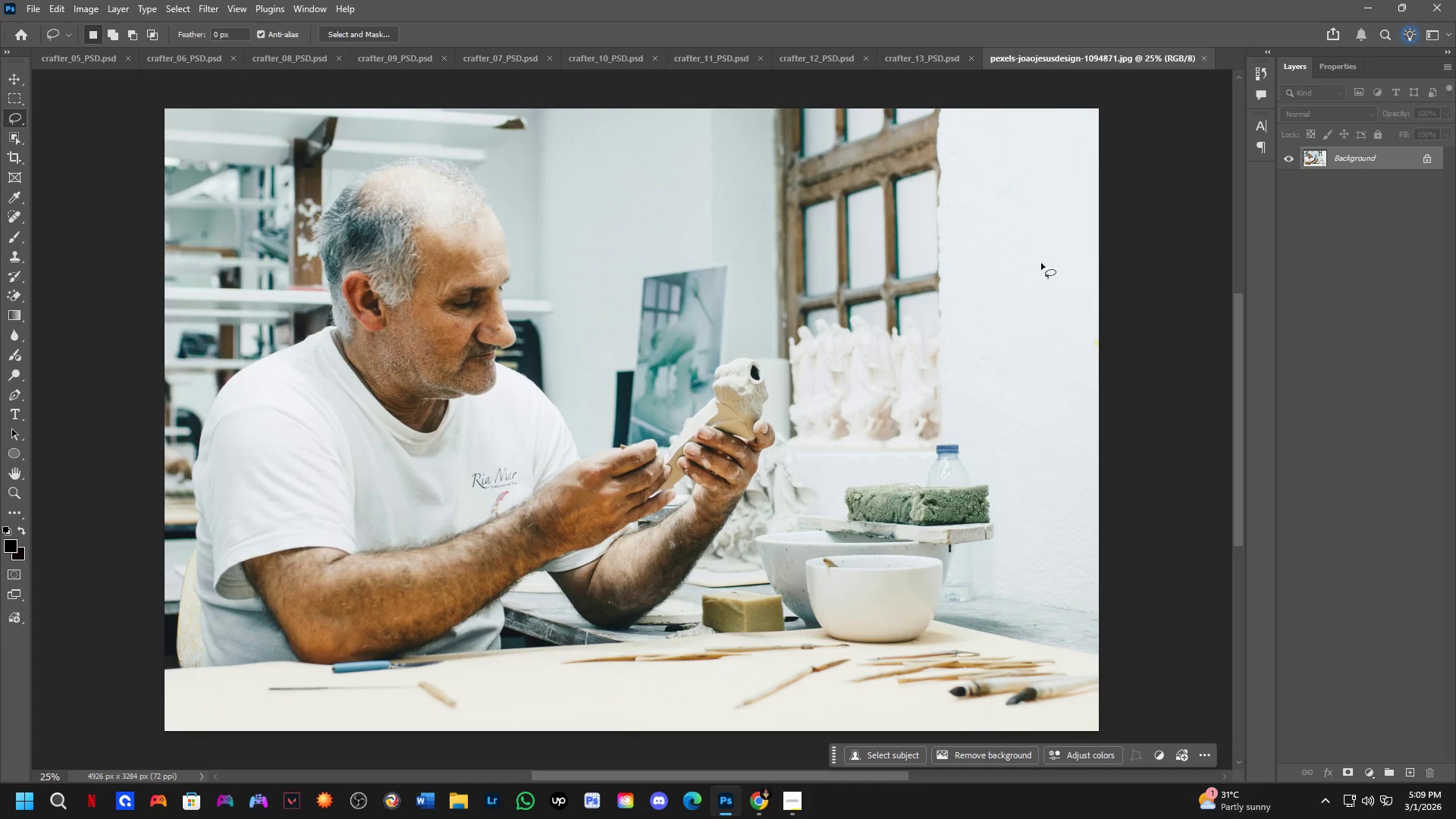 
key(Alt+Tab)